 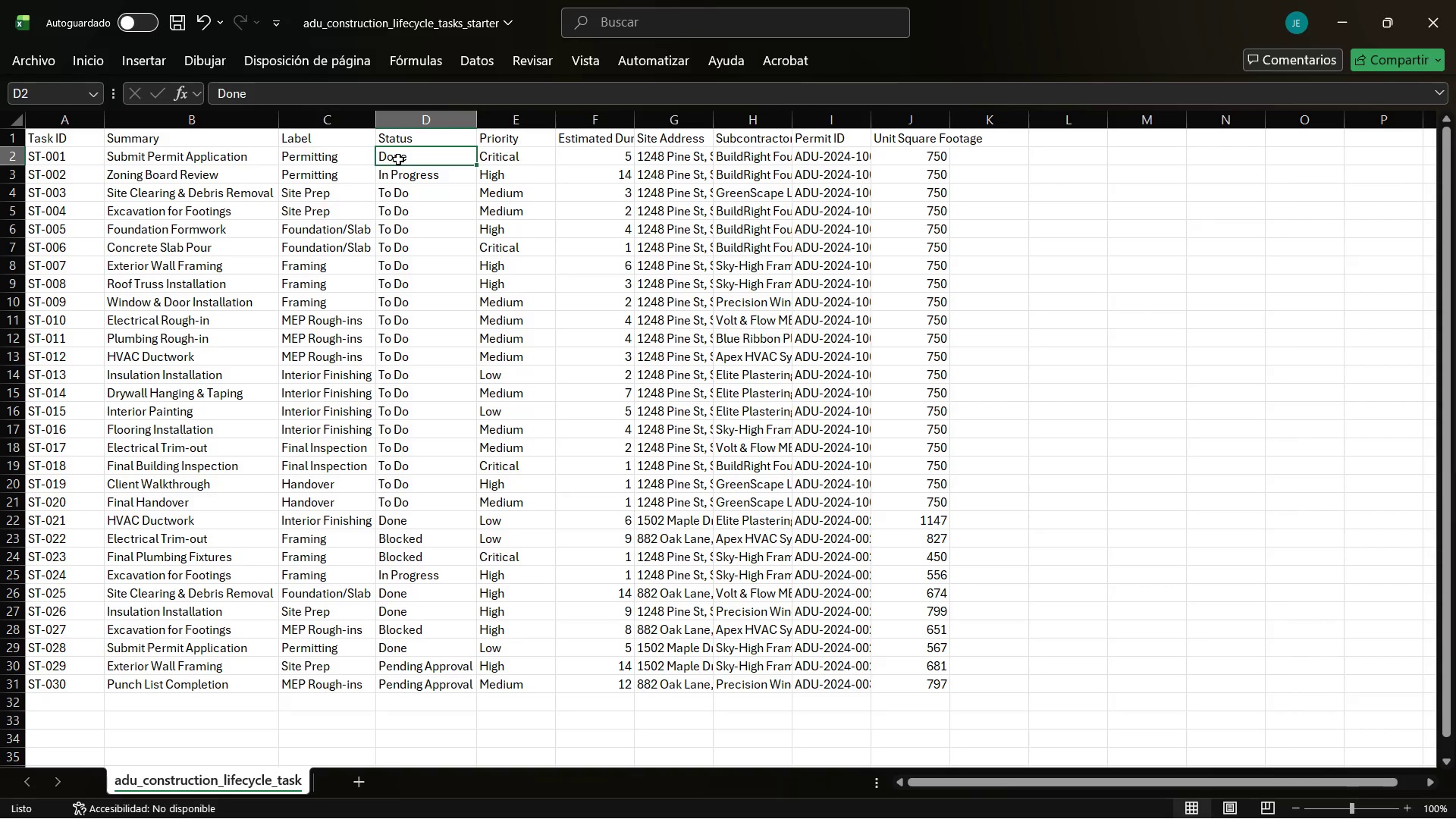 
key(Control+ControlLeft)
 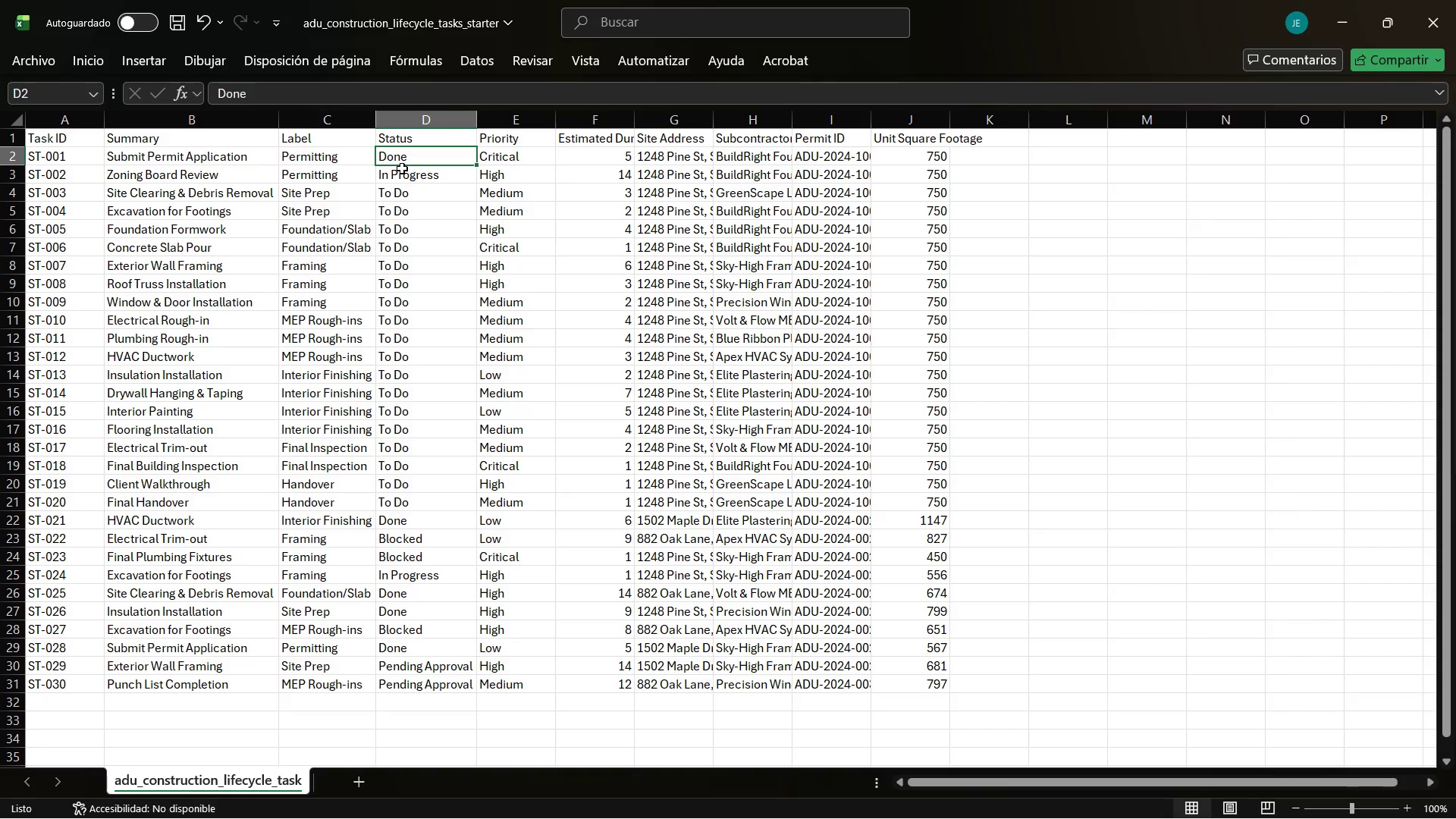 
hold_key(key=ControlLeft, duration=1.14)
 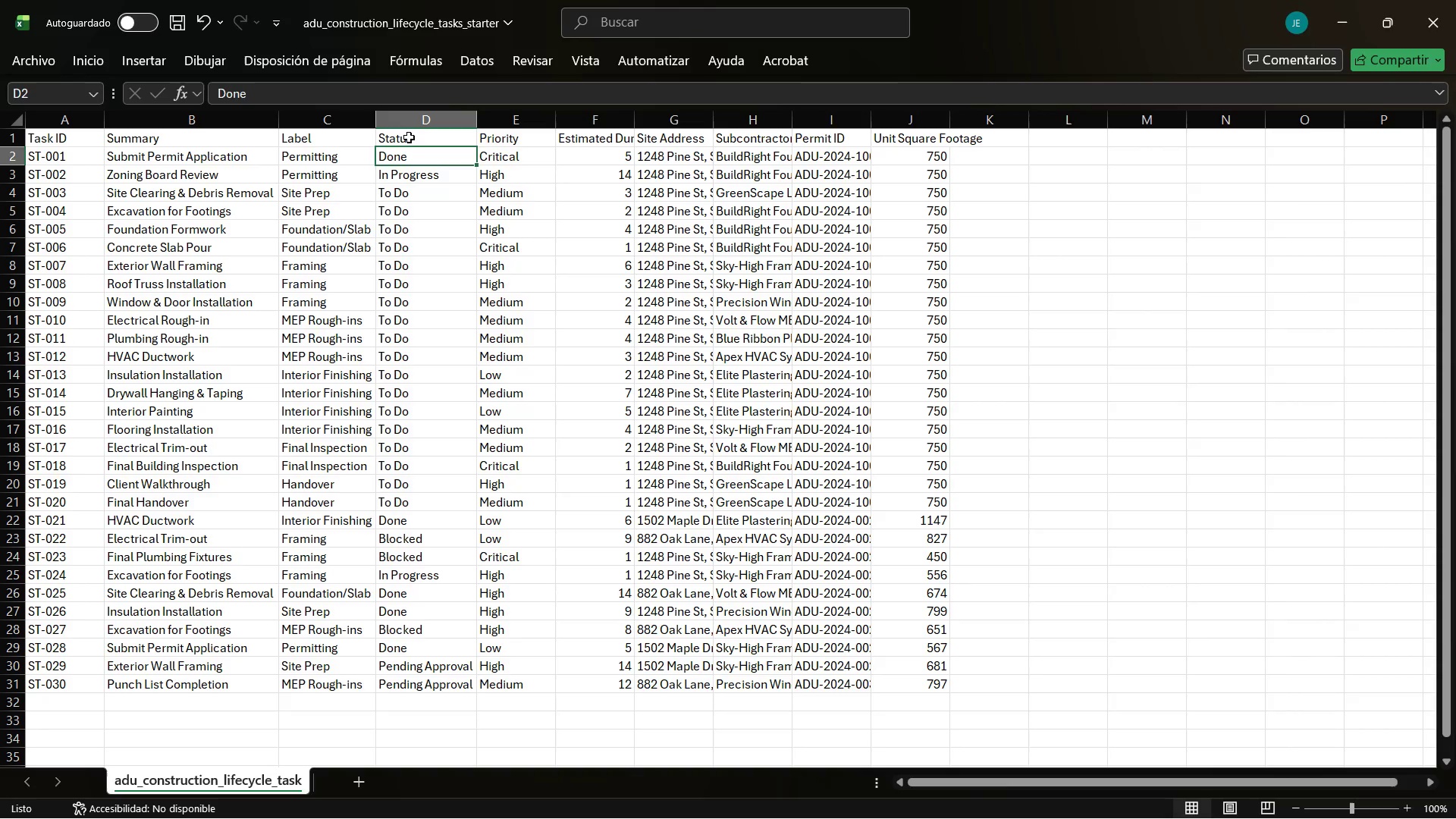 
left_click([409, 136])
 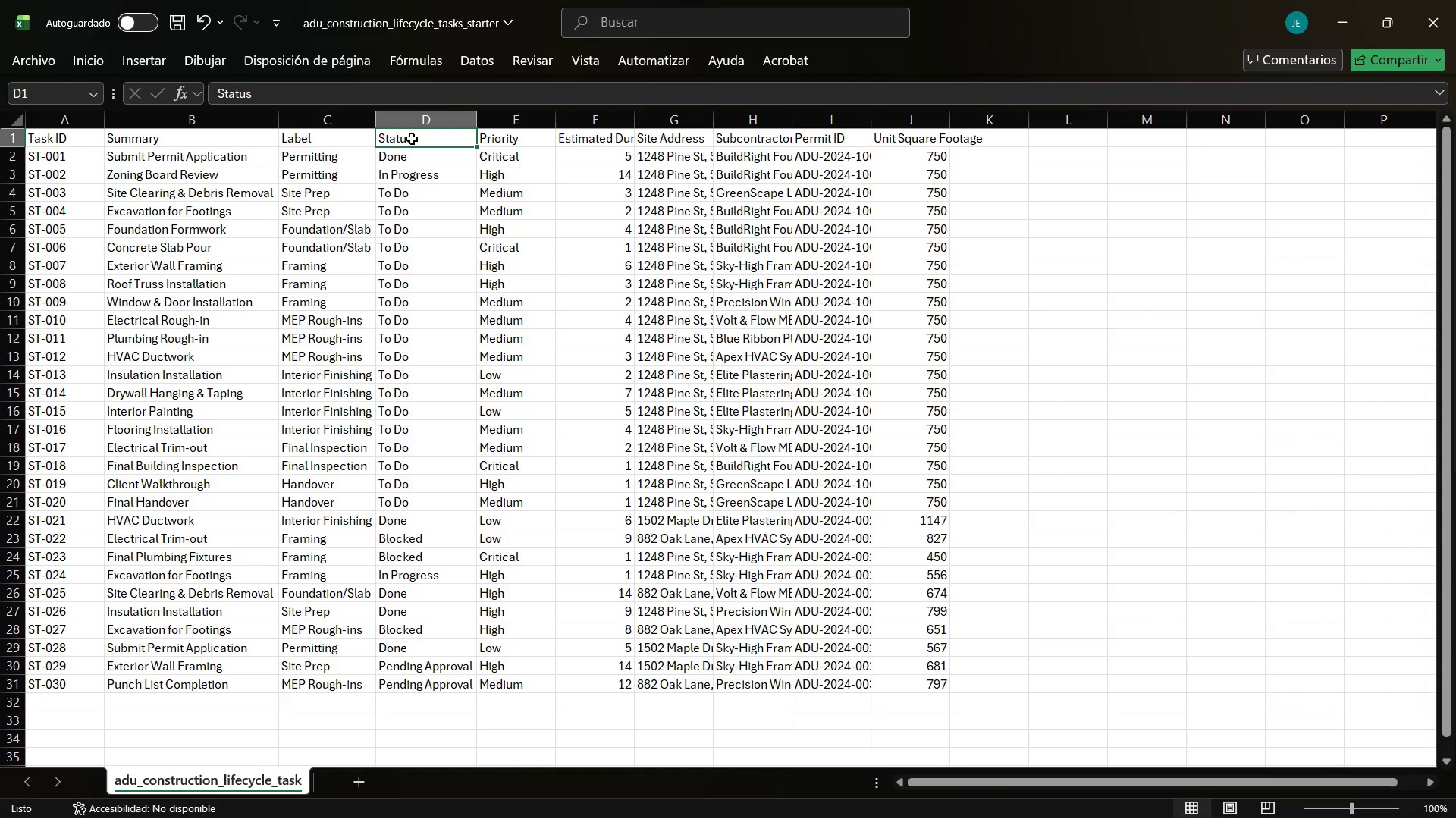 
hold_key(key=ShiftLeft, duration=1.49)
 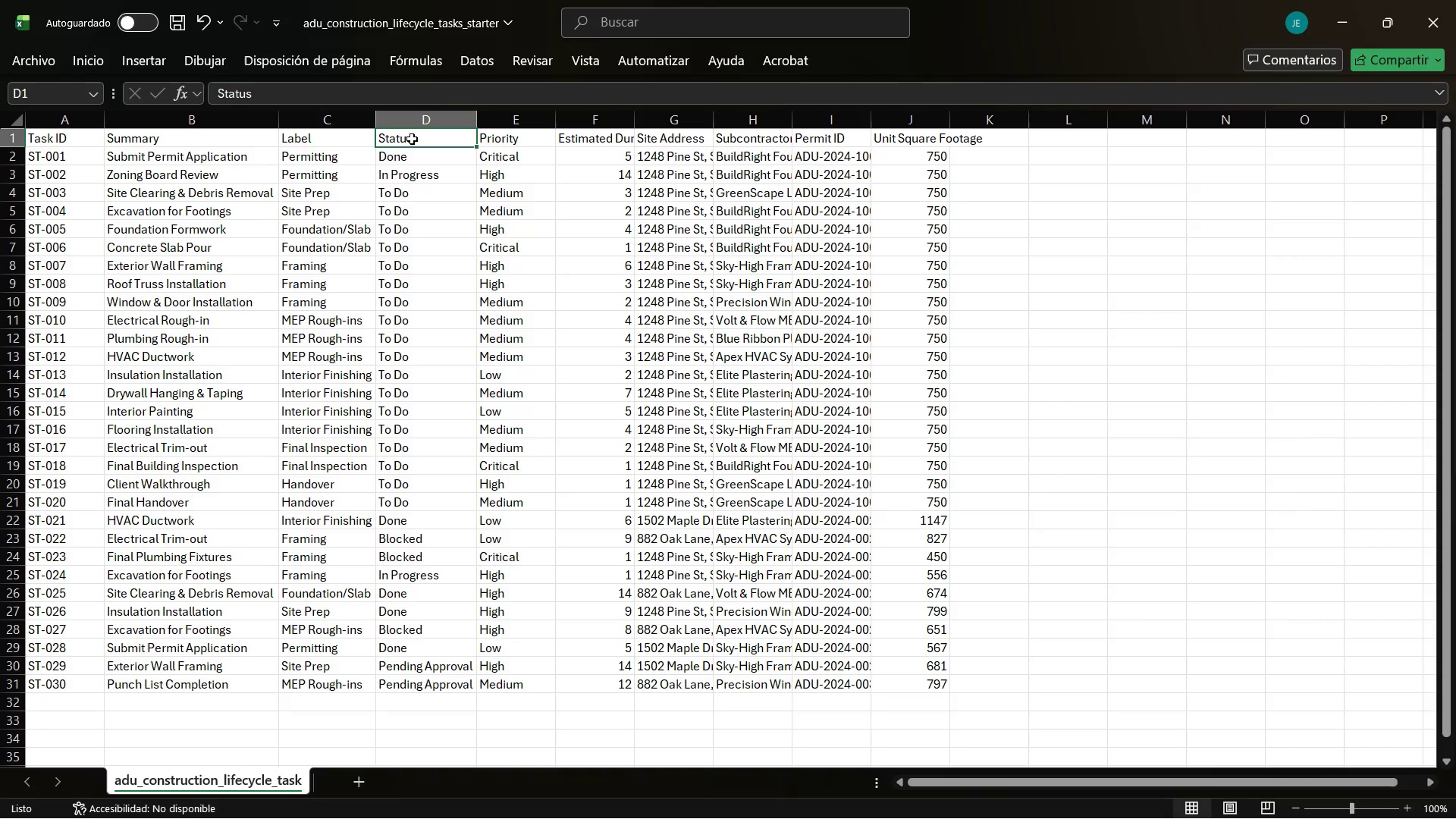 
type(Label)
 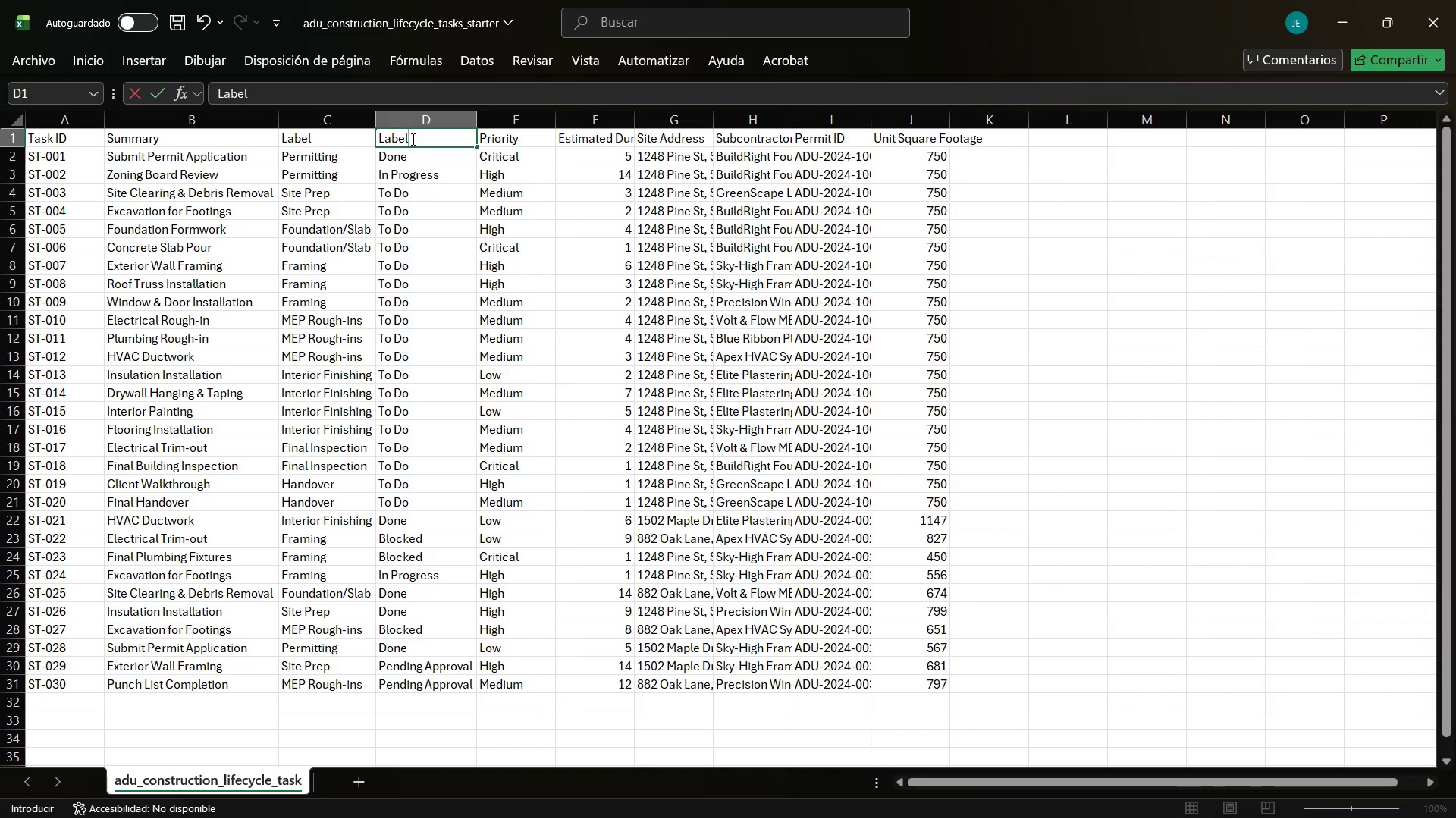 
key(ArrowDown)
 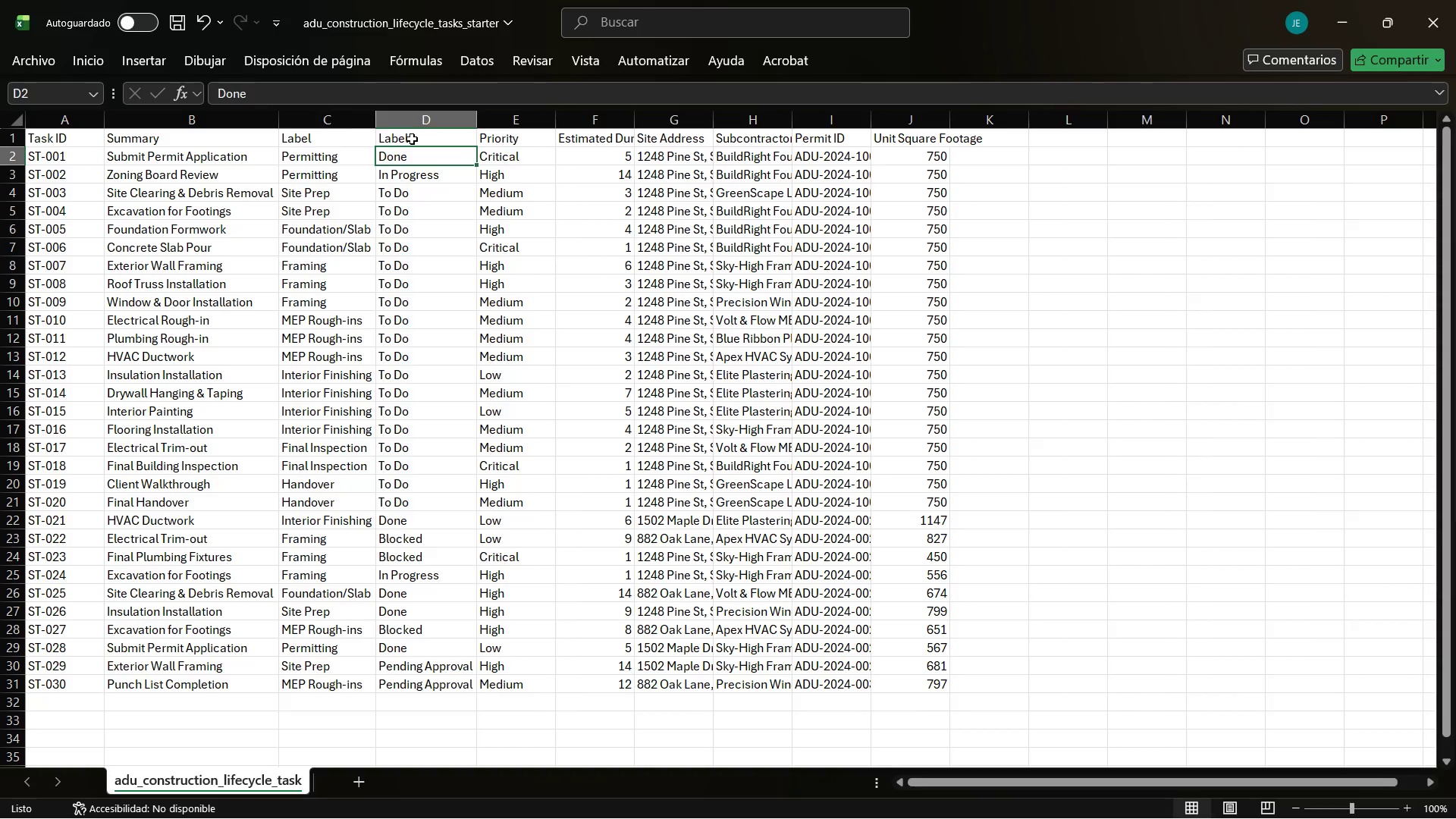 
key(ArrowLeft)
 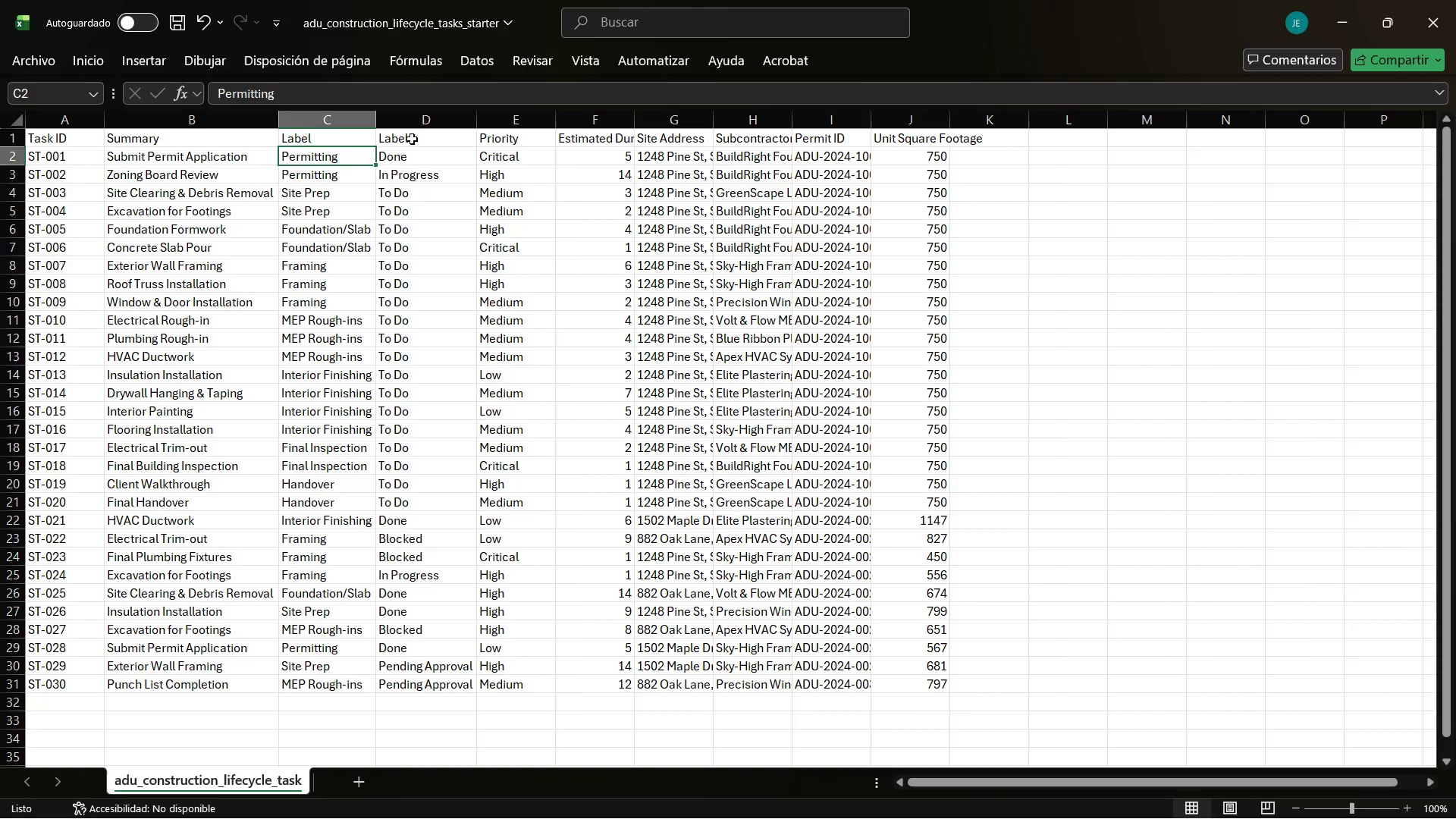 
key(ArrowUp)
 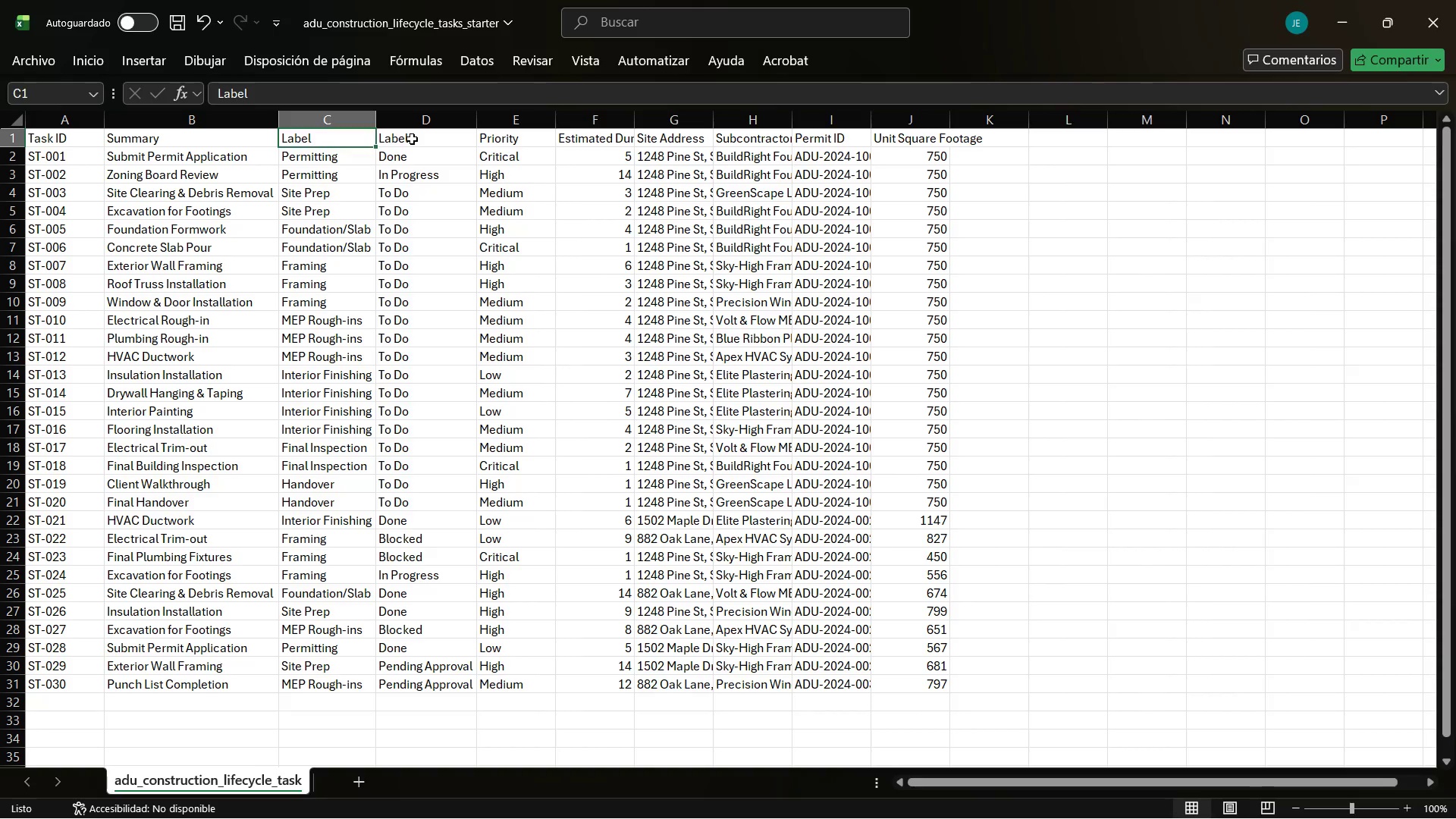 
type(Status)
 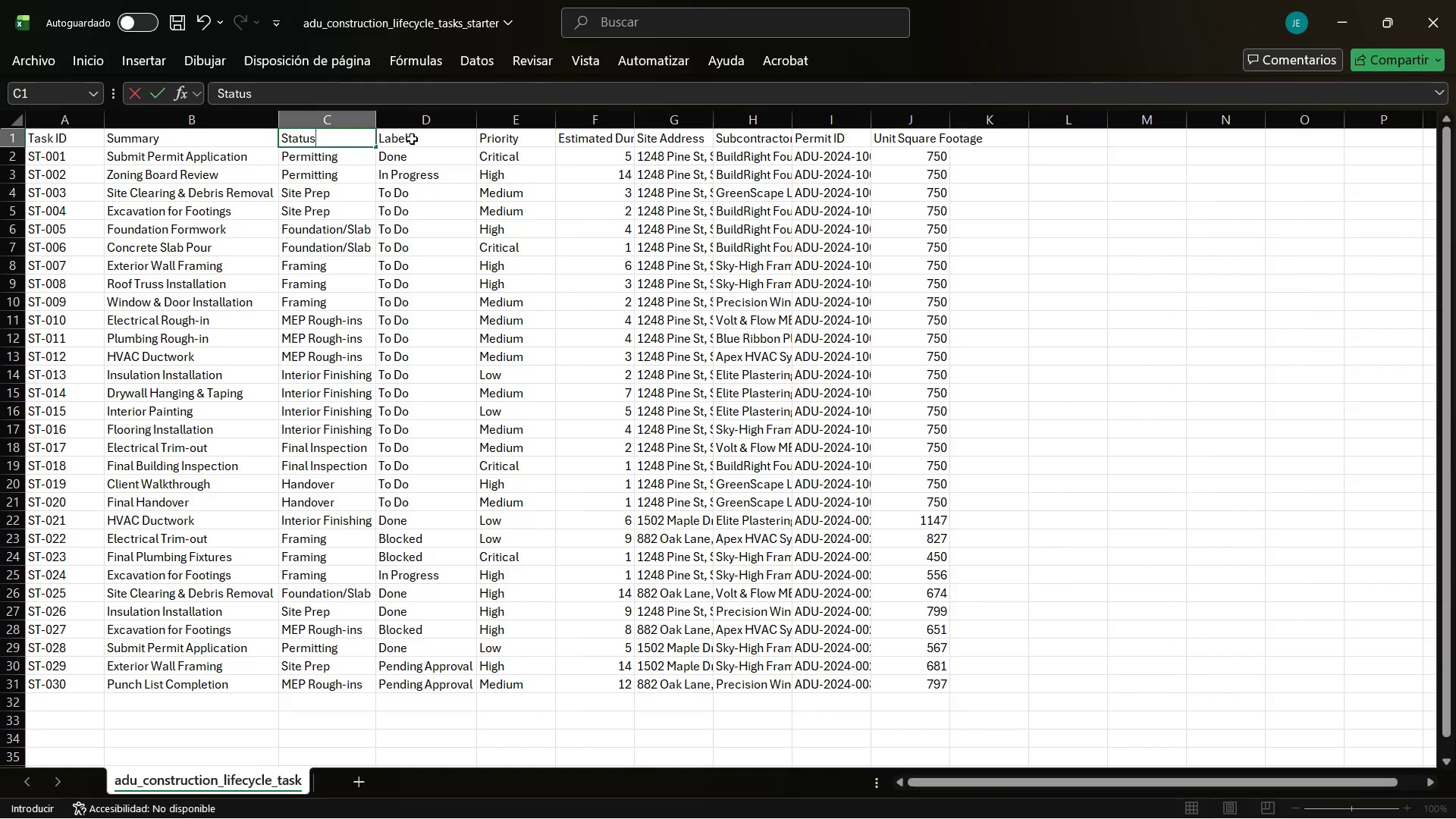 
wait(8.3)
 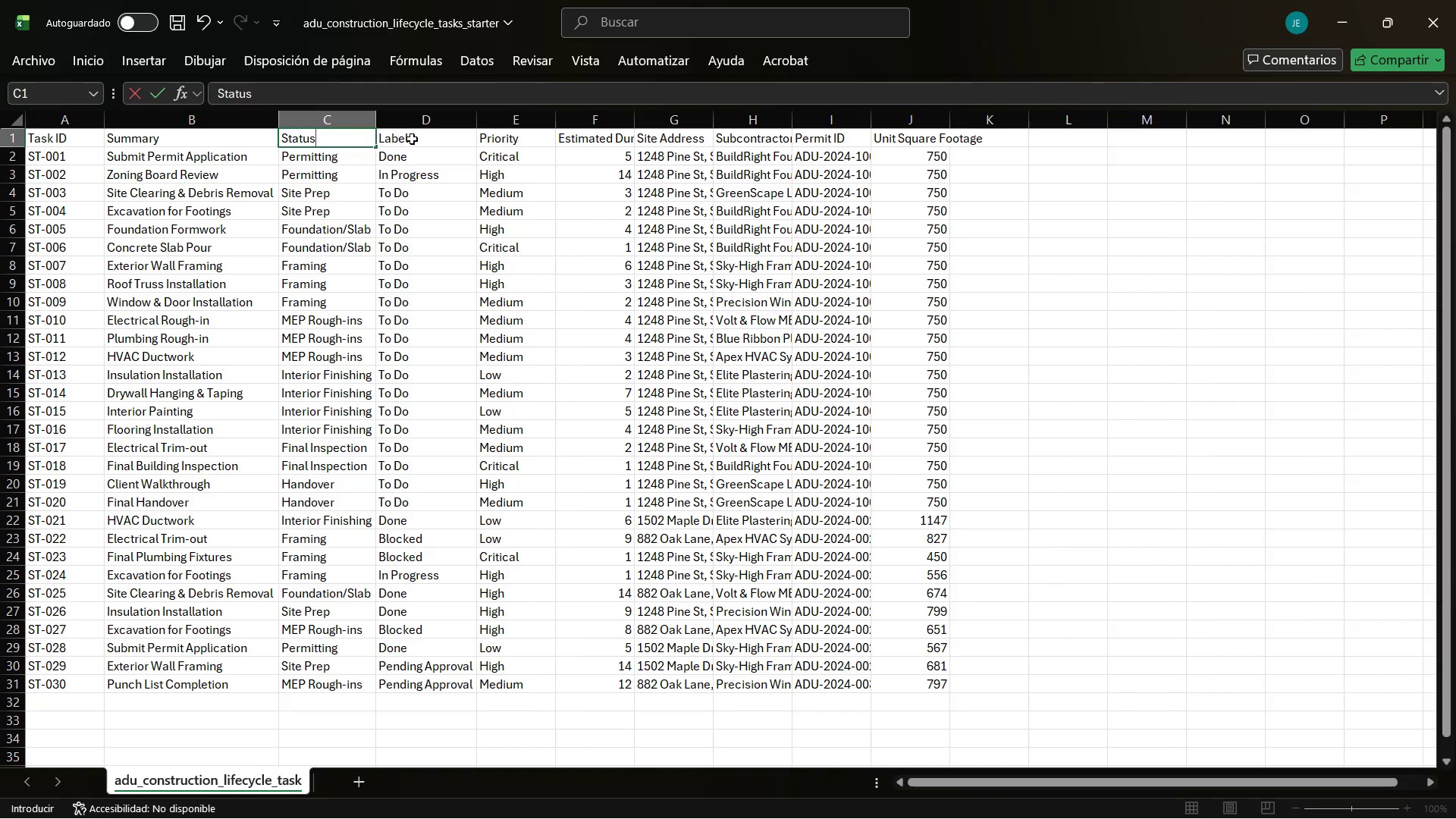 
key(Alt+AltLeft)
 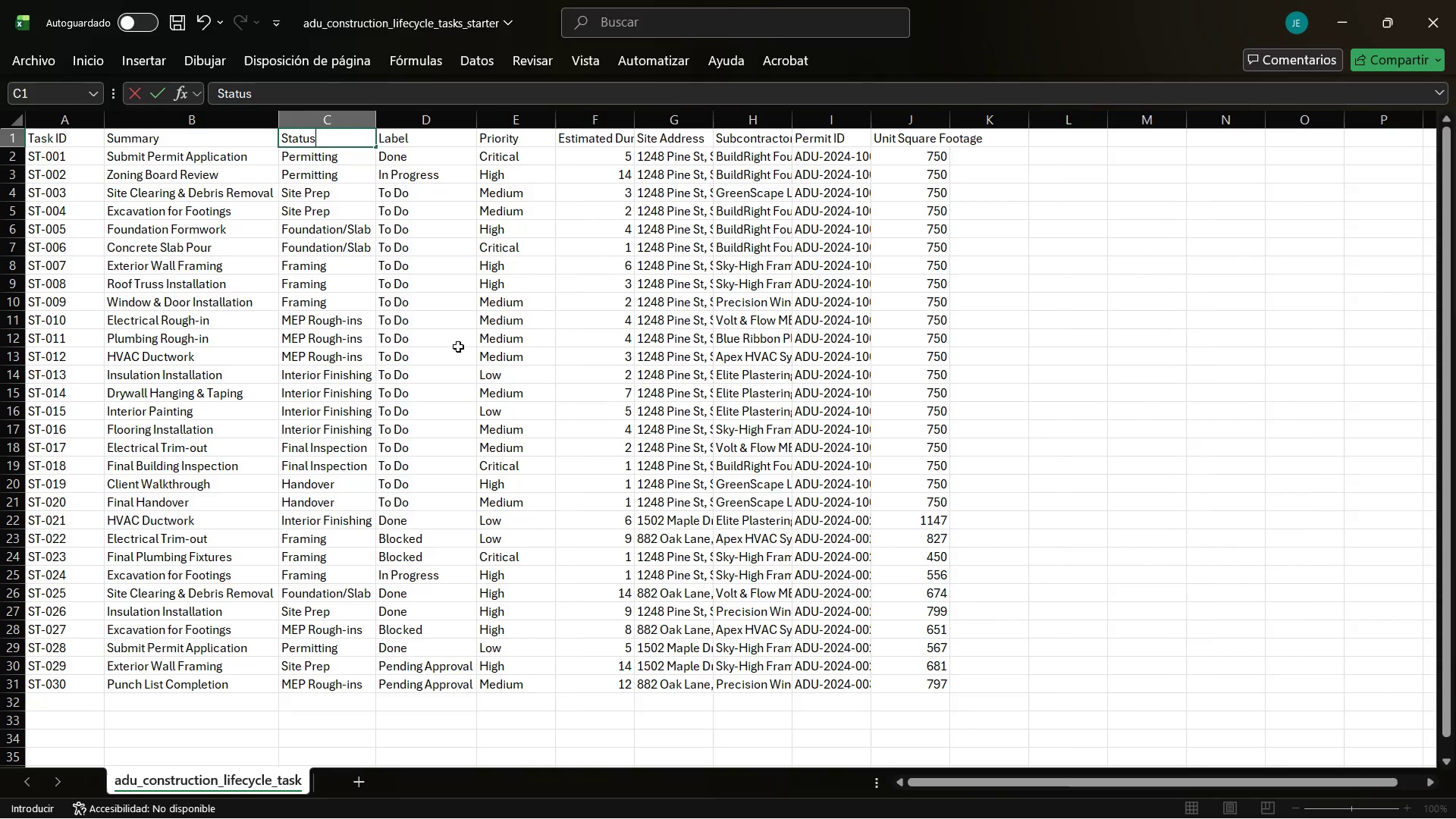 
key(Alt+Tab)